 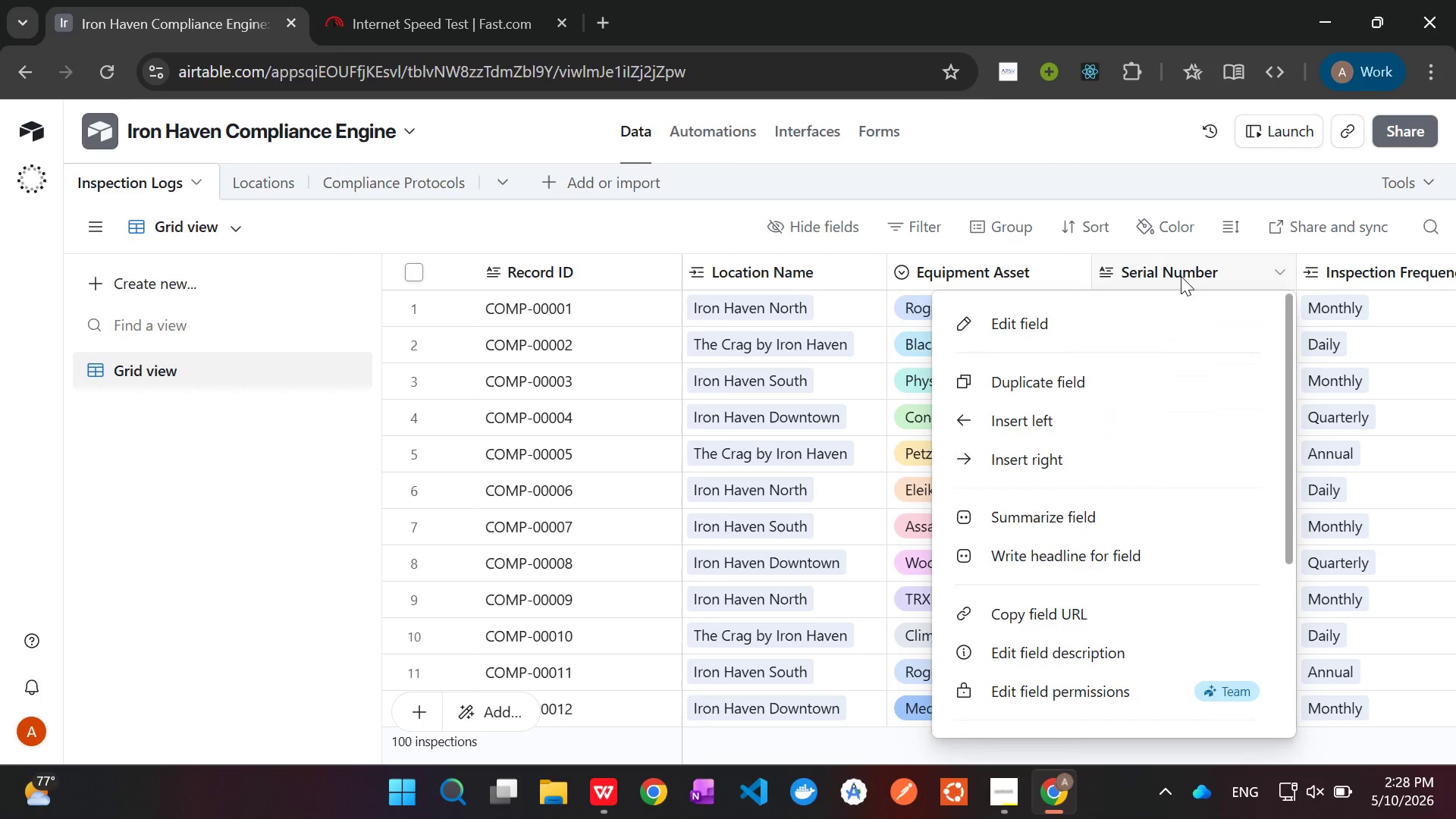 
left_click([1089, 318])
 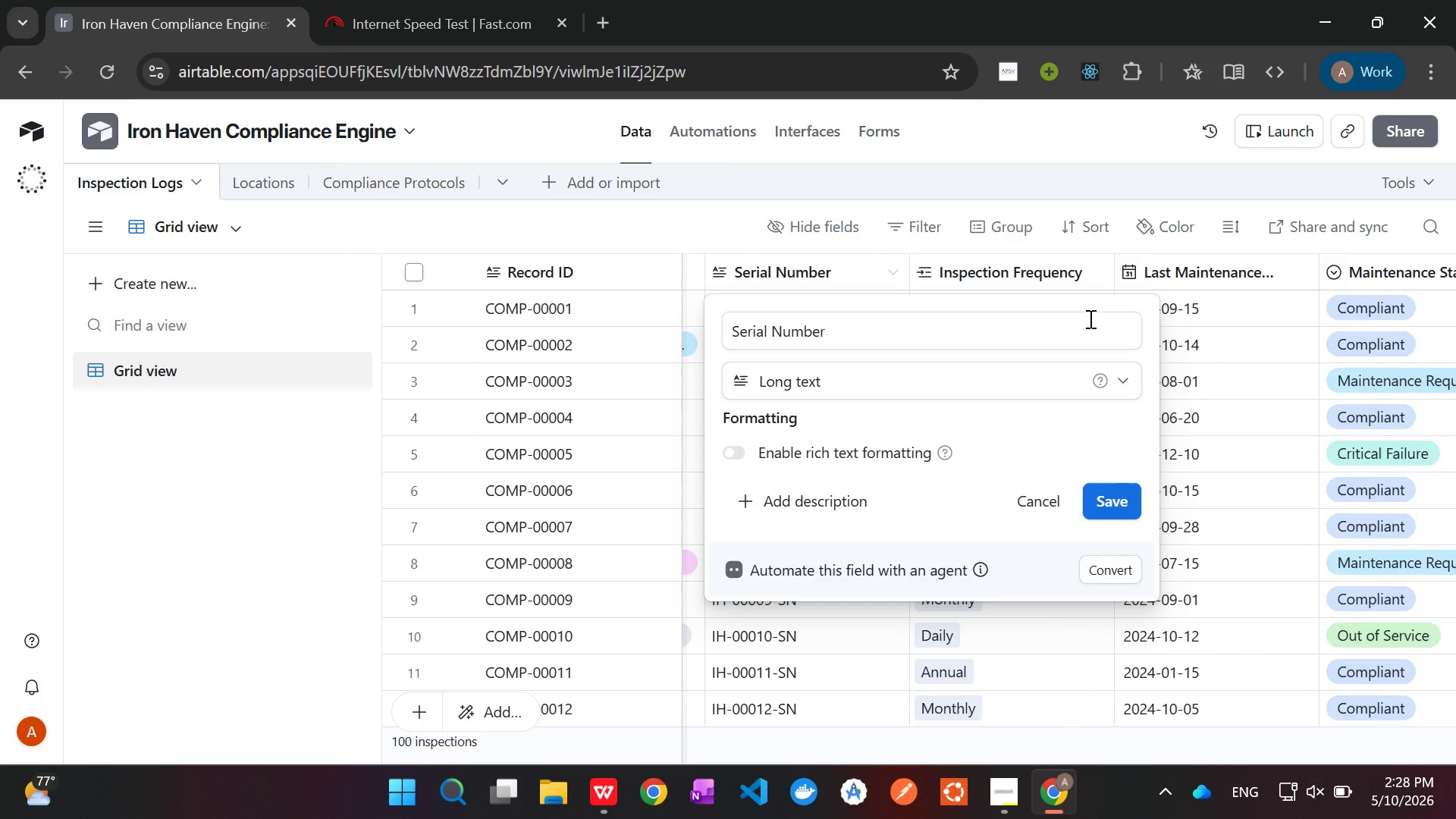 
wait(6.05)
 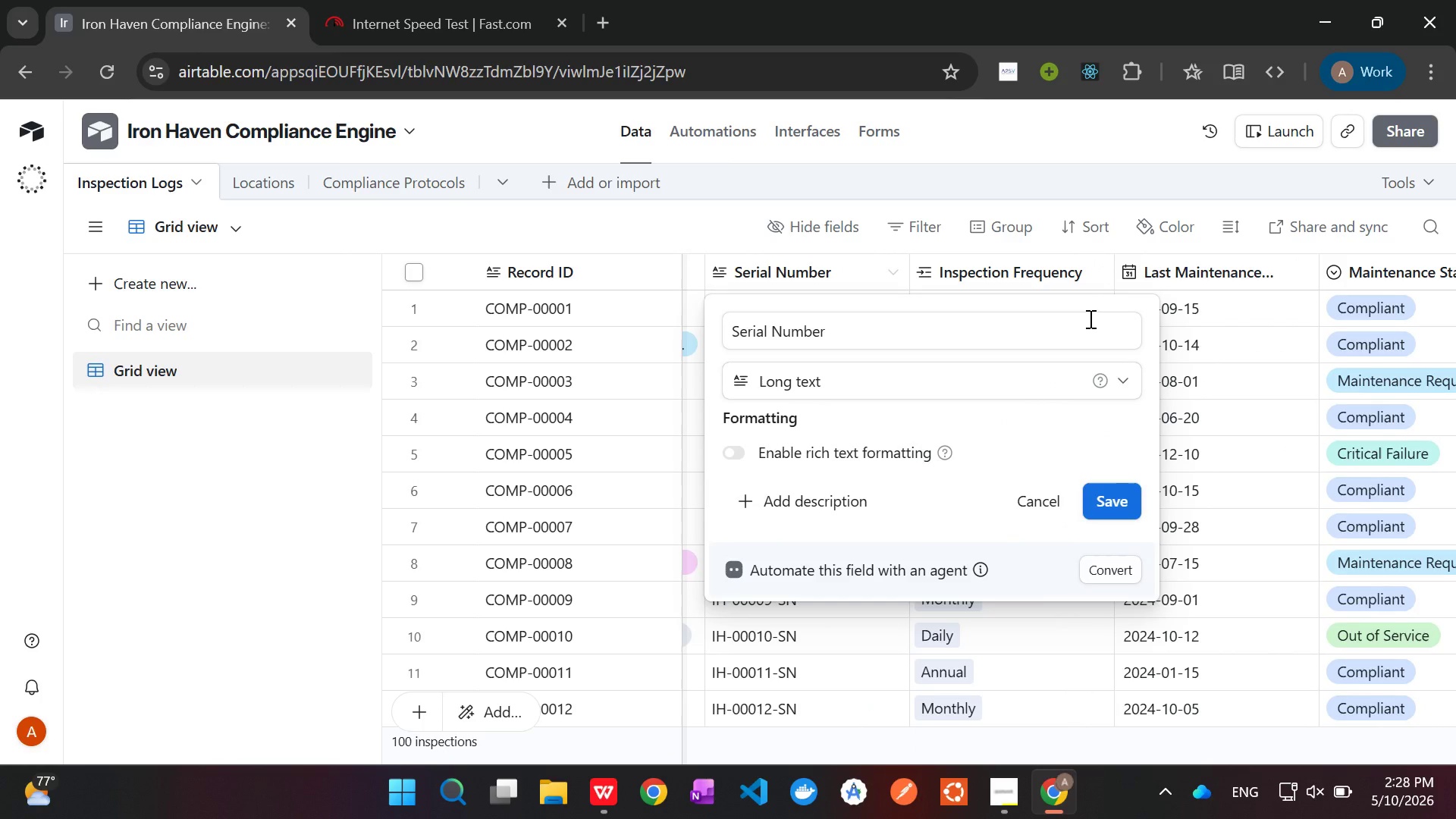 
left_click([805, 375])
 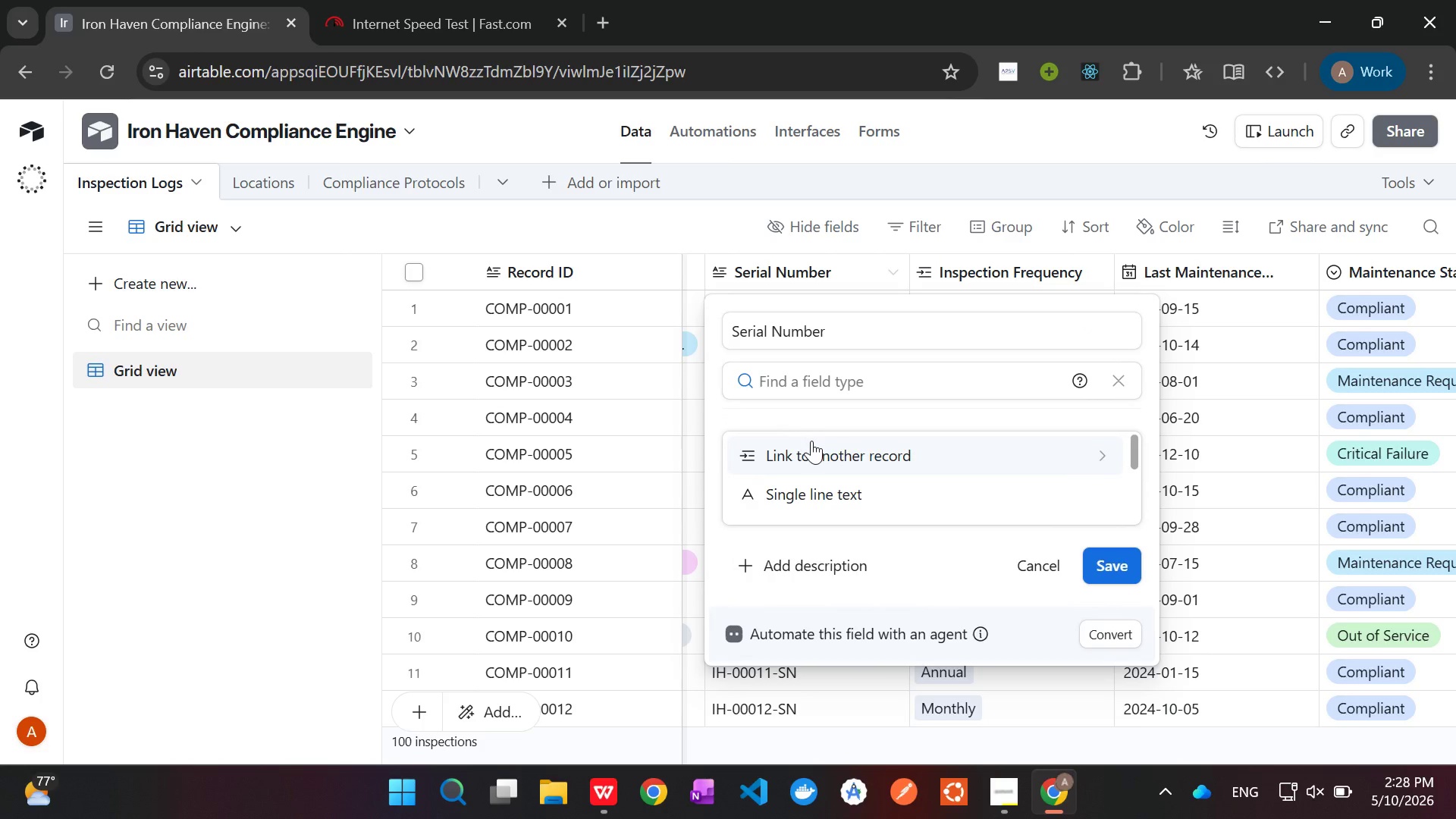 
left_click([812, 443])
 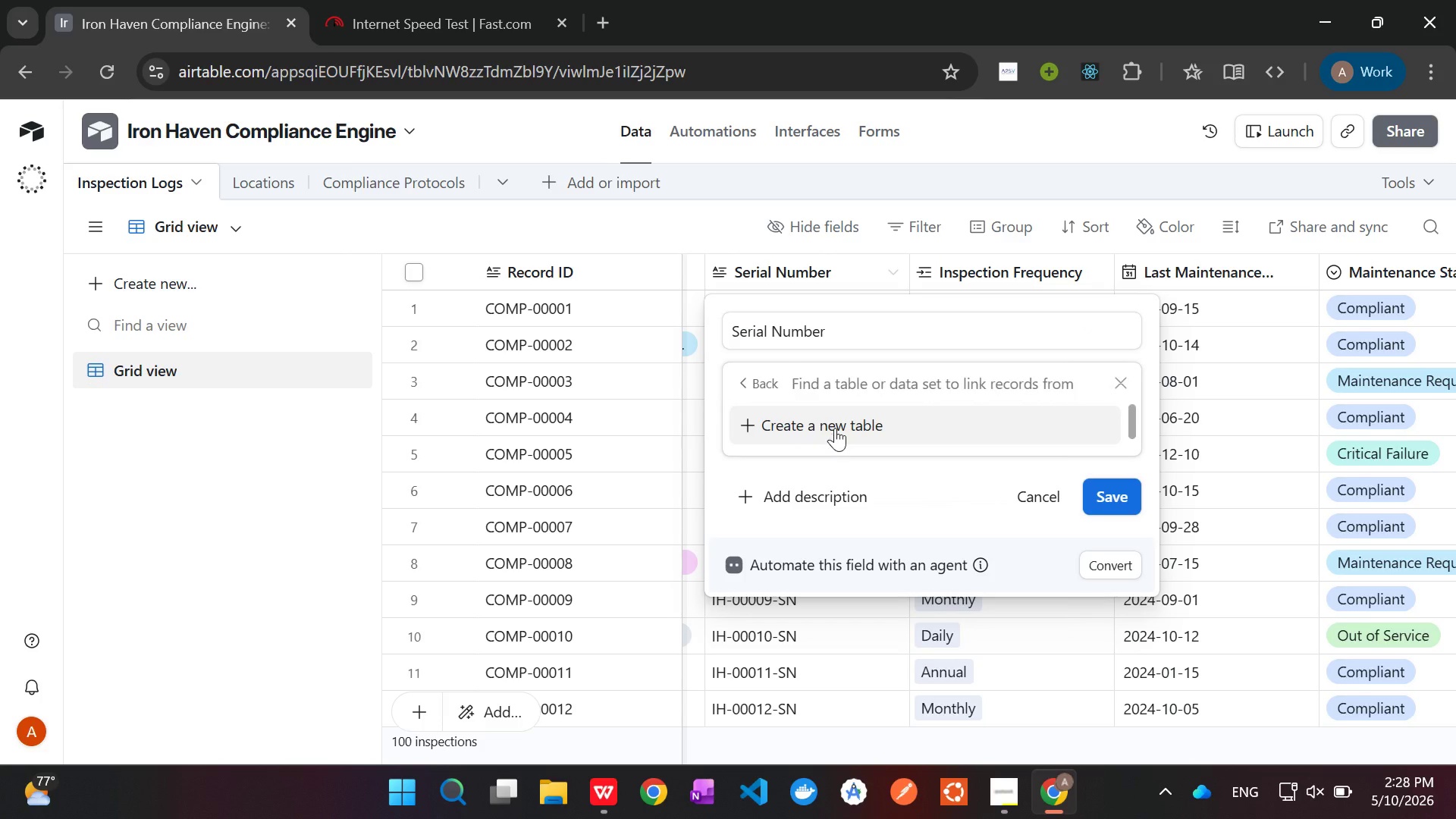 
left_click([835, 428])
 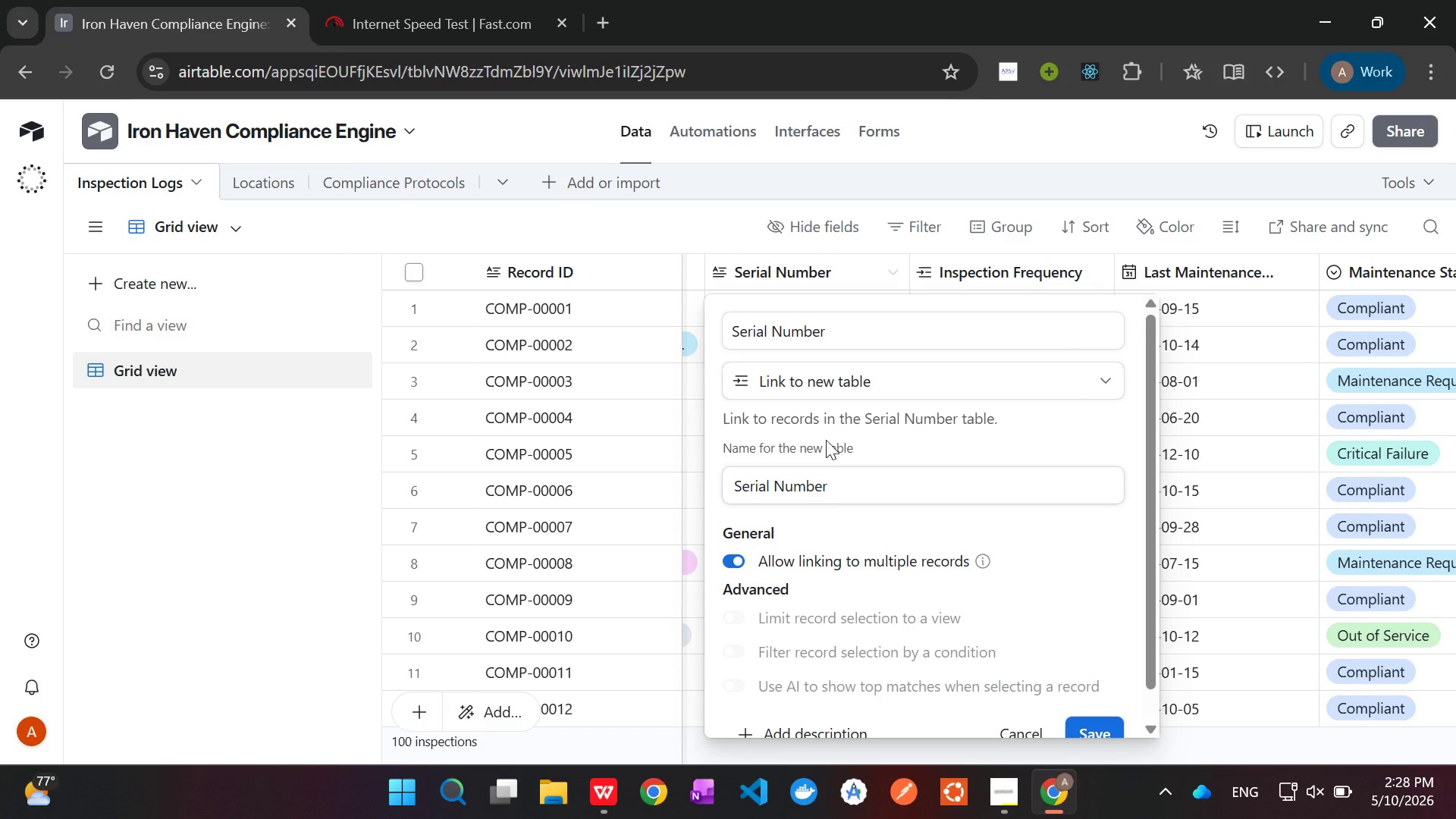 
left_click_drag(start_coordinate=[850, 475], to_coordinate=[683, 483])
 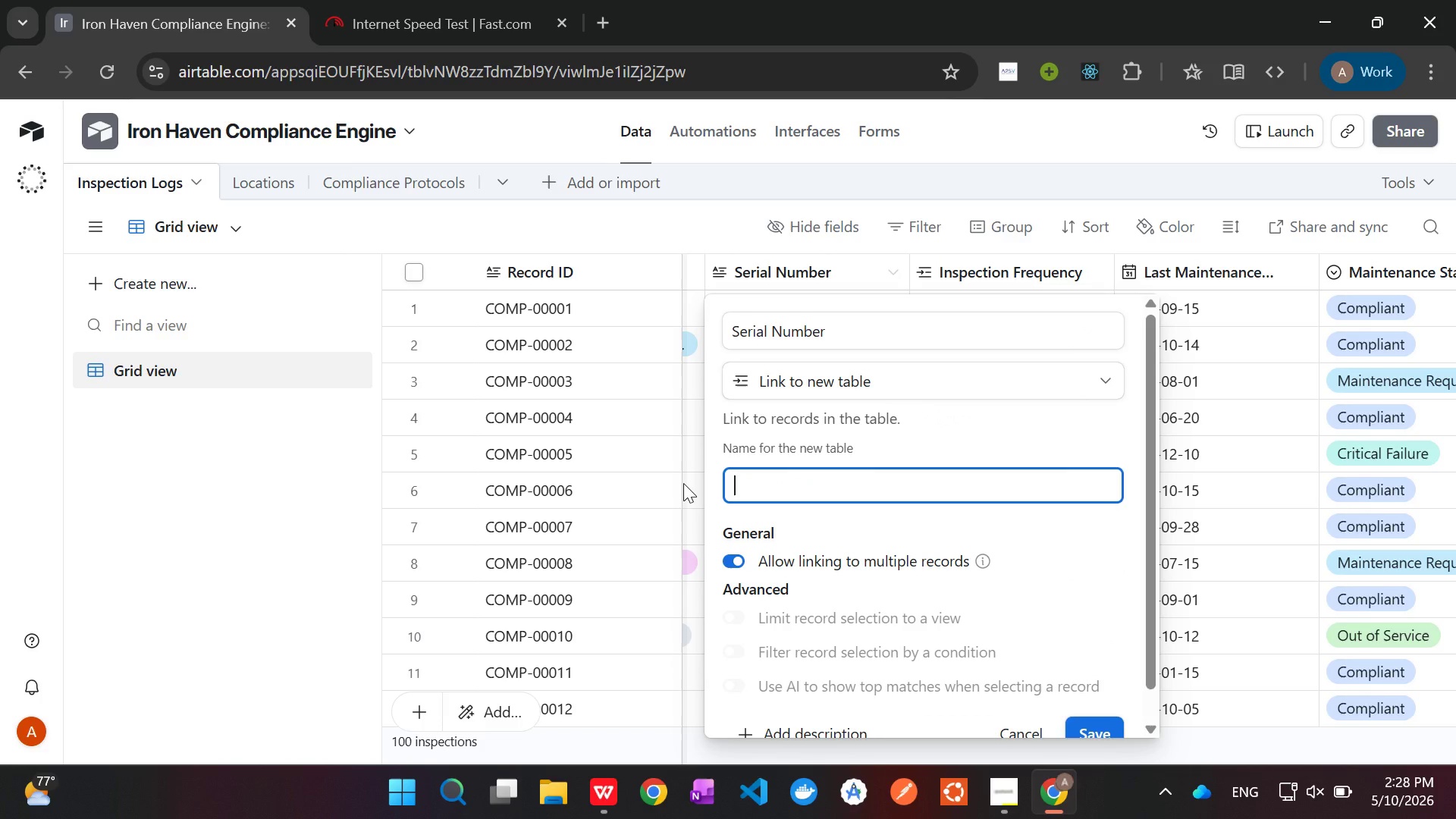 
key(Backspace)
type(Equipment Inventoy)
 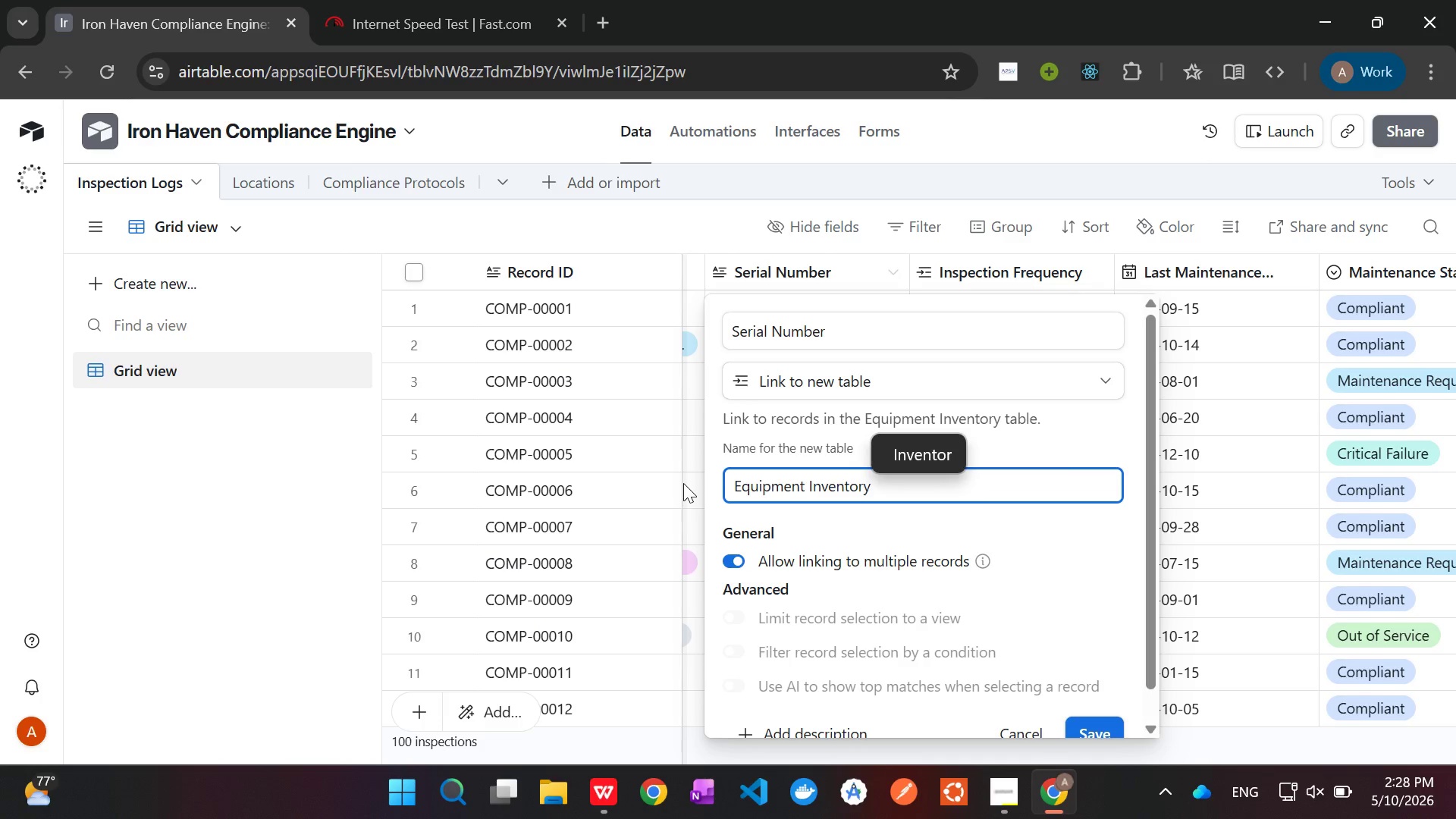 
wait(11.83)
 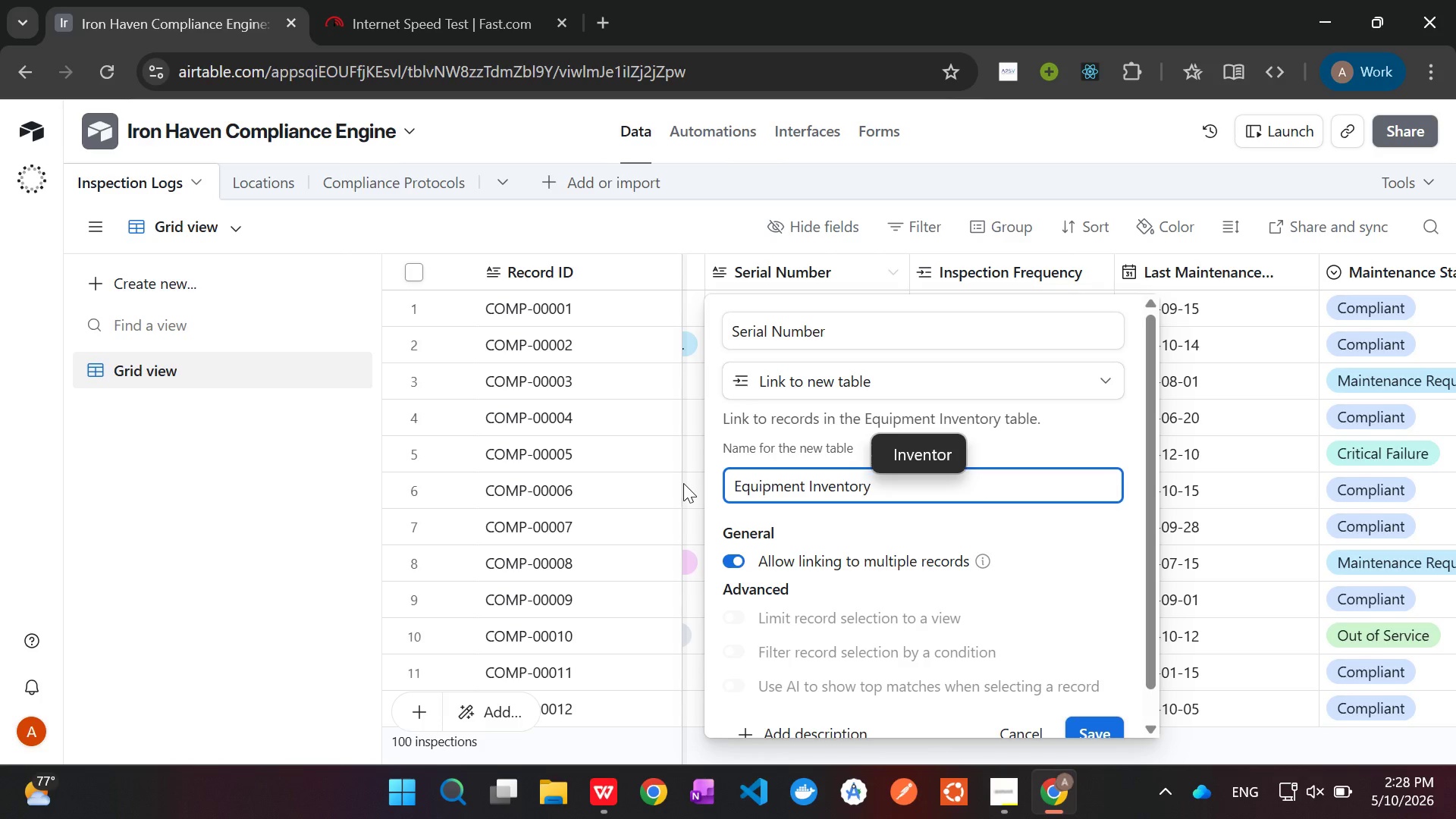 
left_click([1100, 727])
 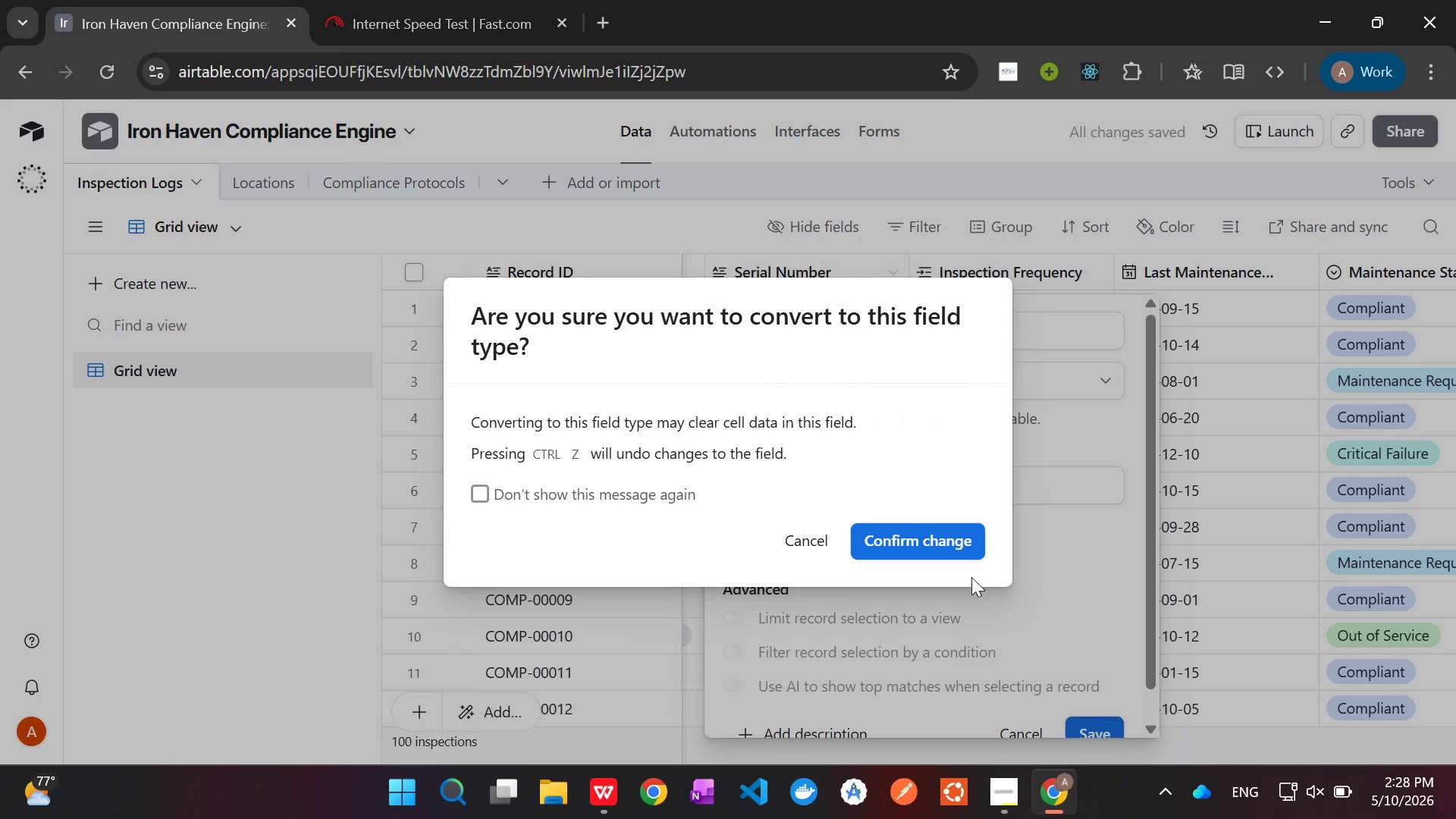 
left_click([937, 554])
 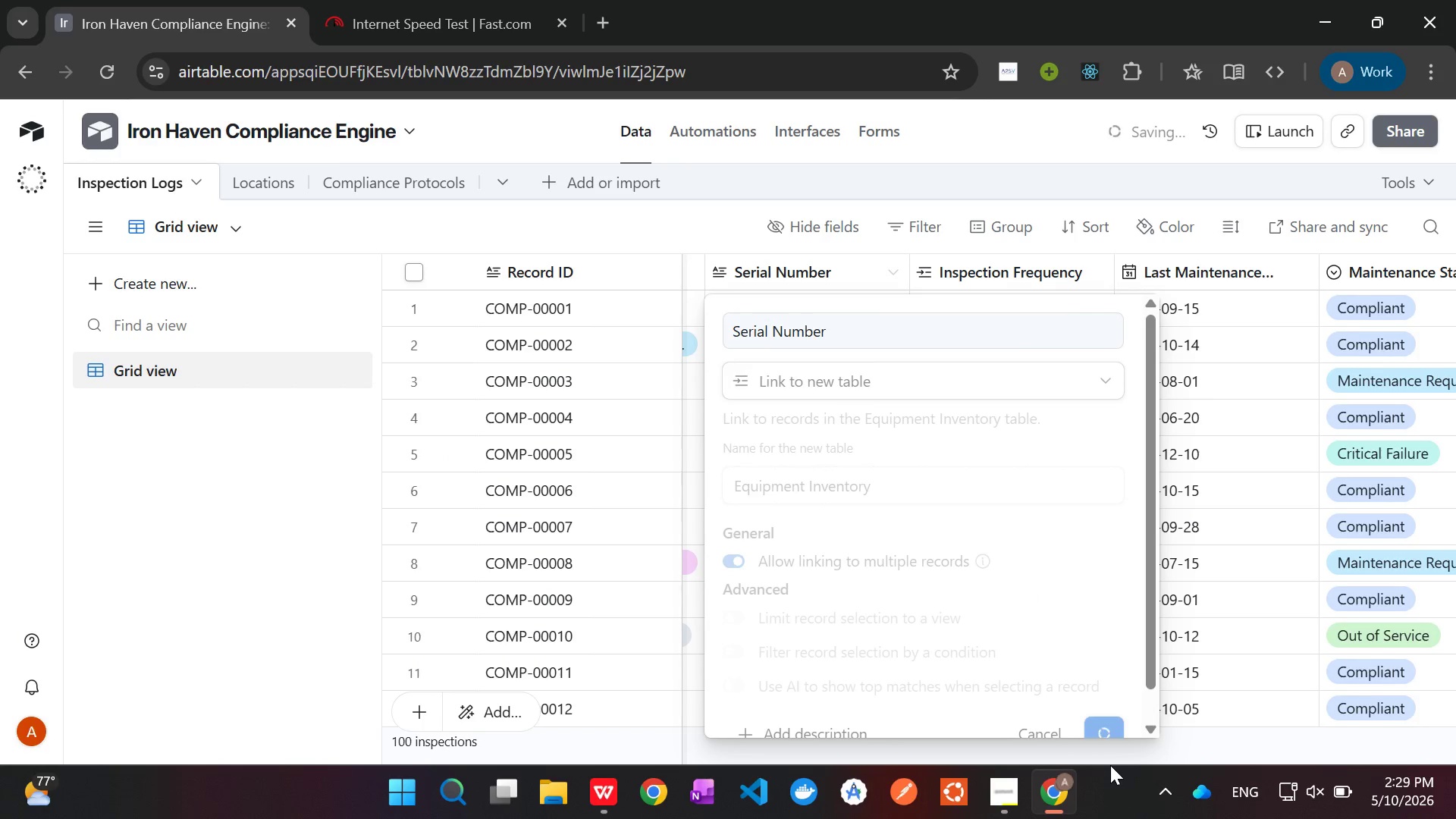 
wait(12.72)
 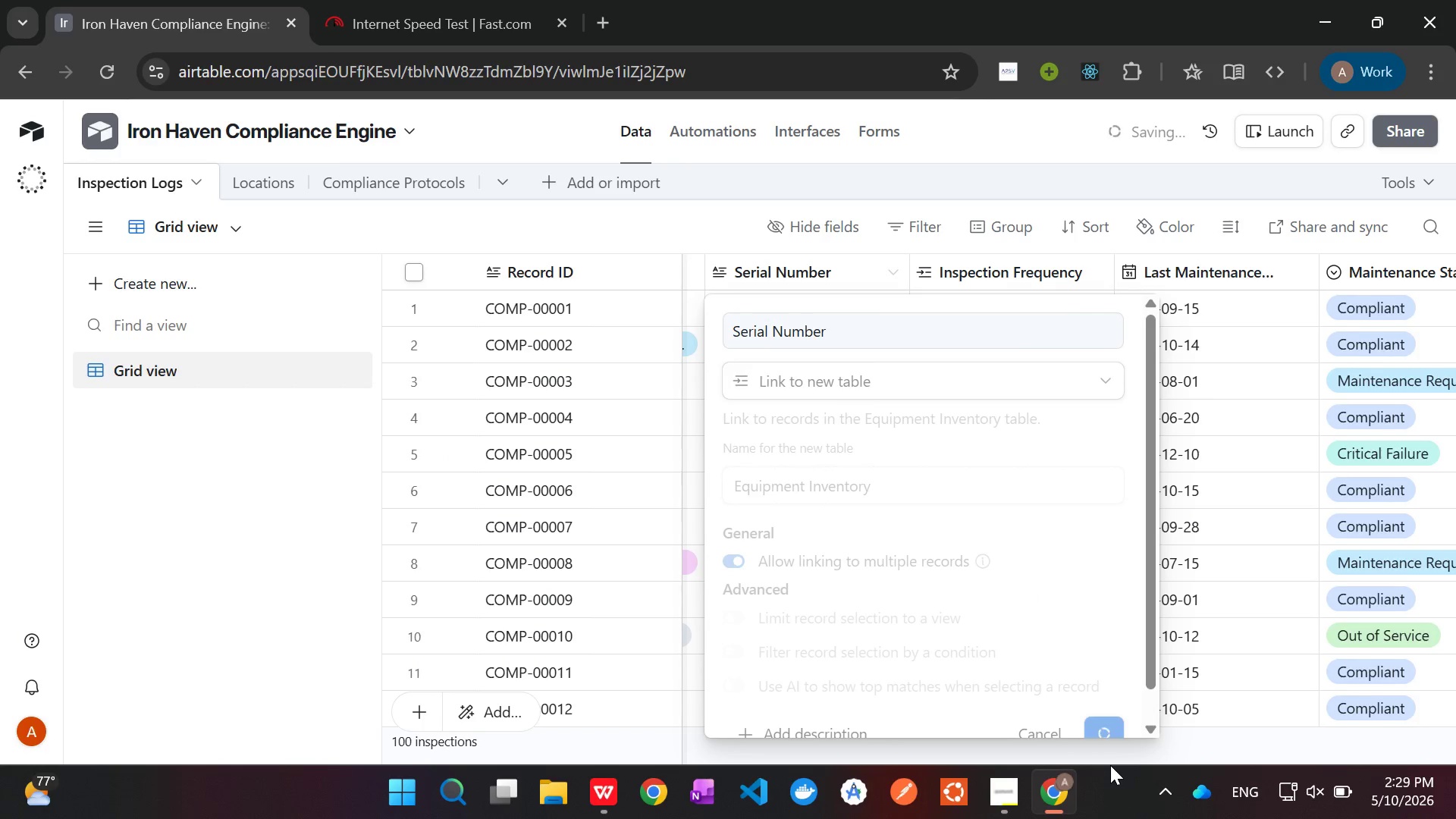 
left_click([1298, 789])
 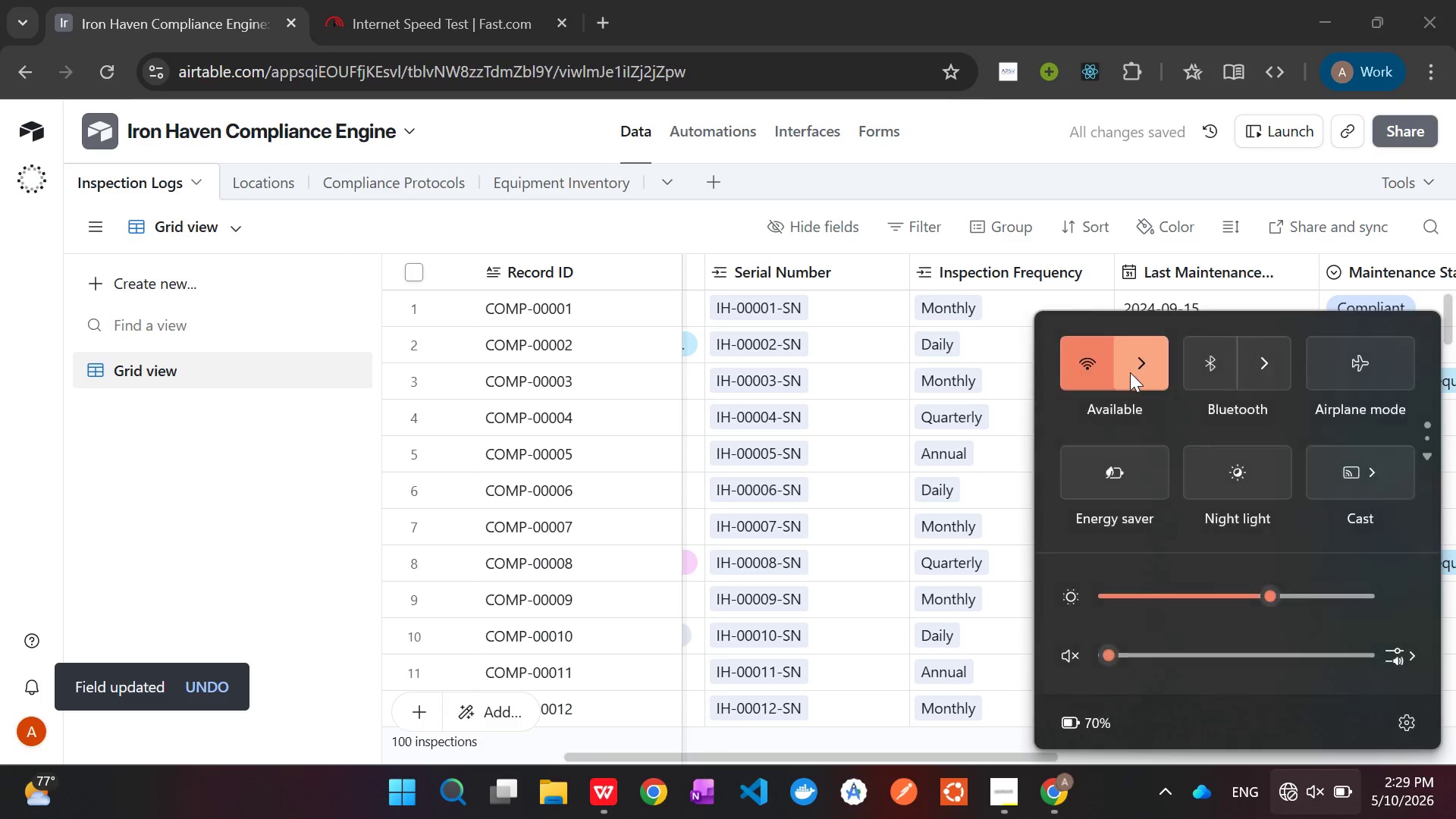 
left_click([1137, 362])
 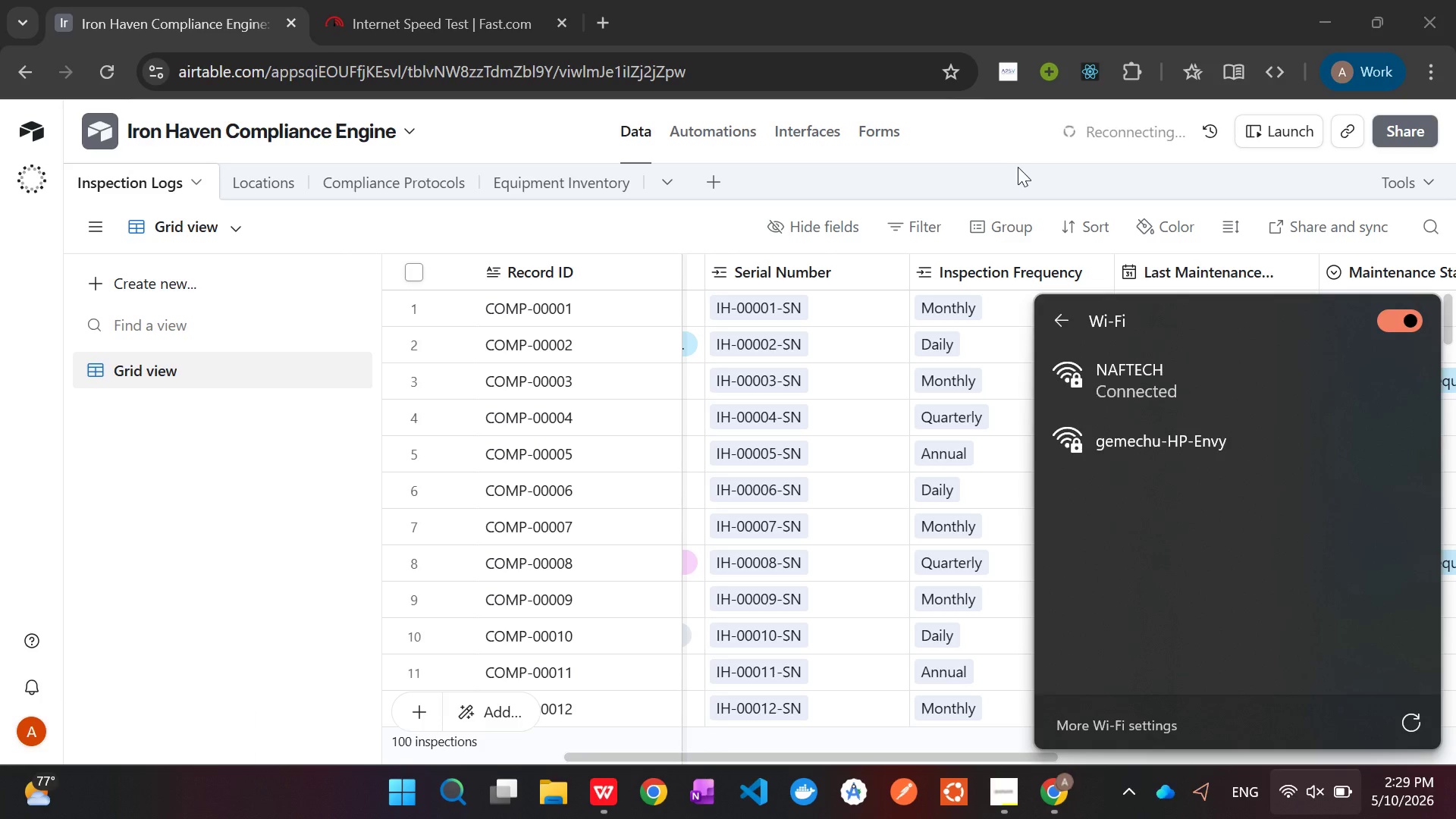 
left_click([1029, 174])
 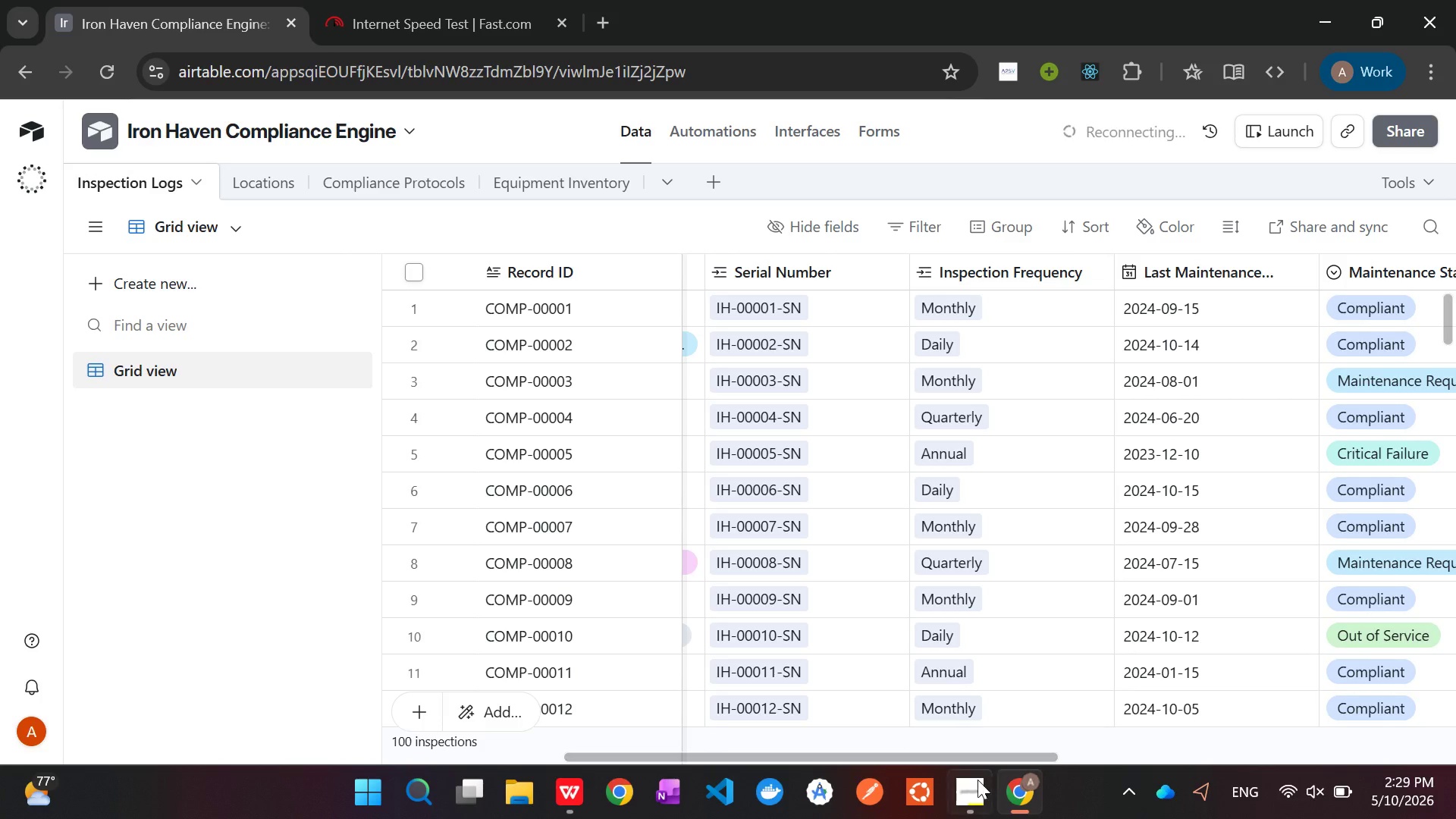 
left_click([974, 787])